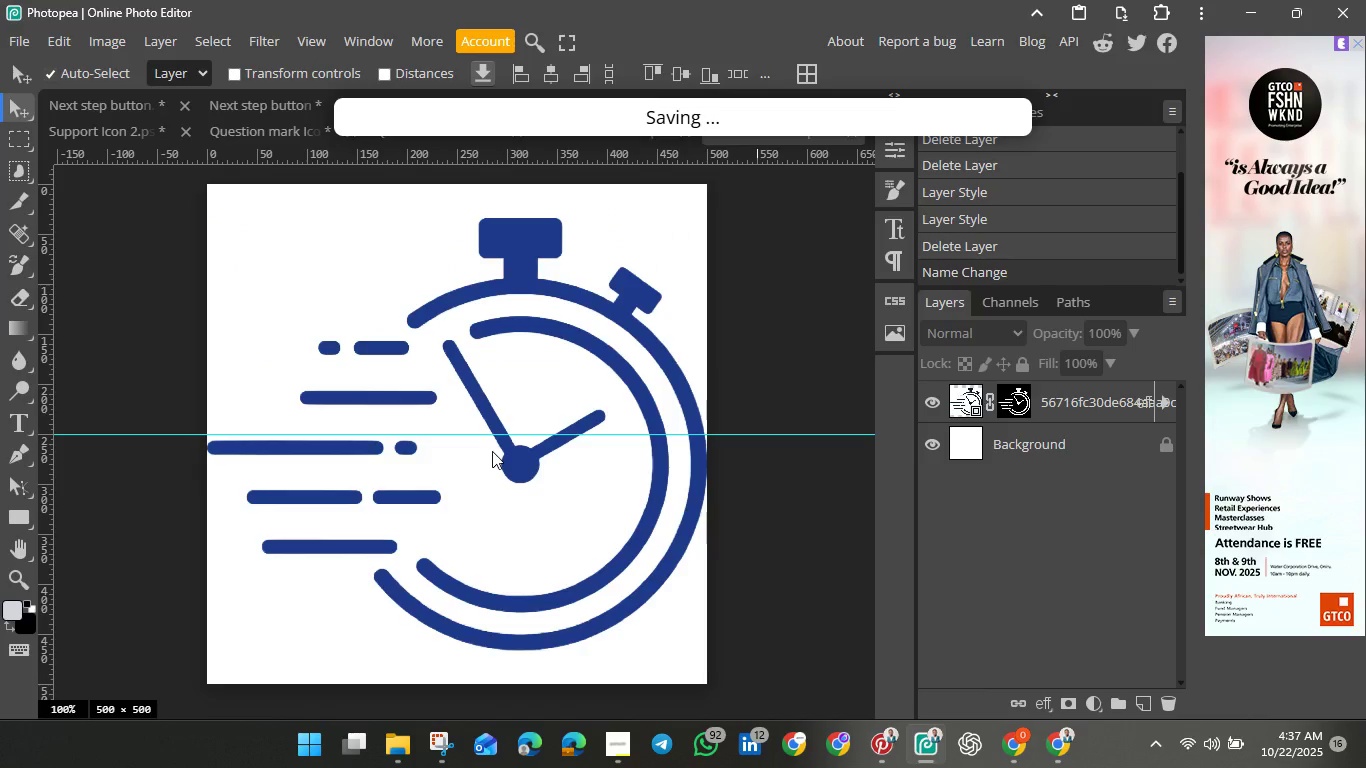 
left_click([186, 109])
 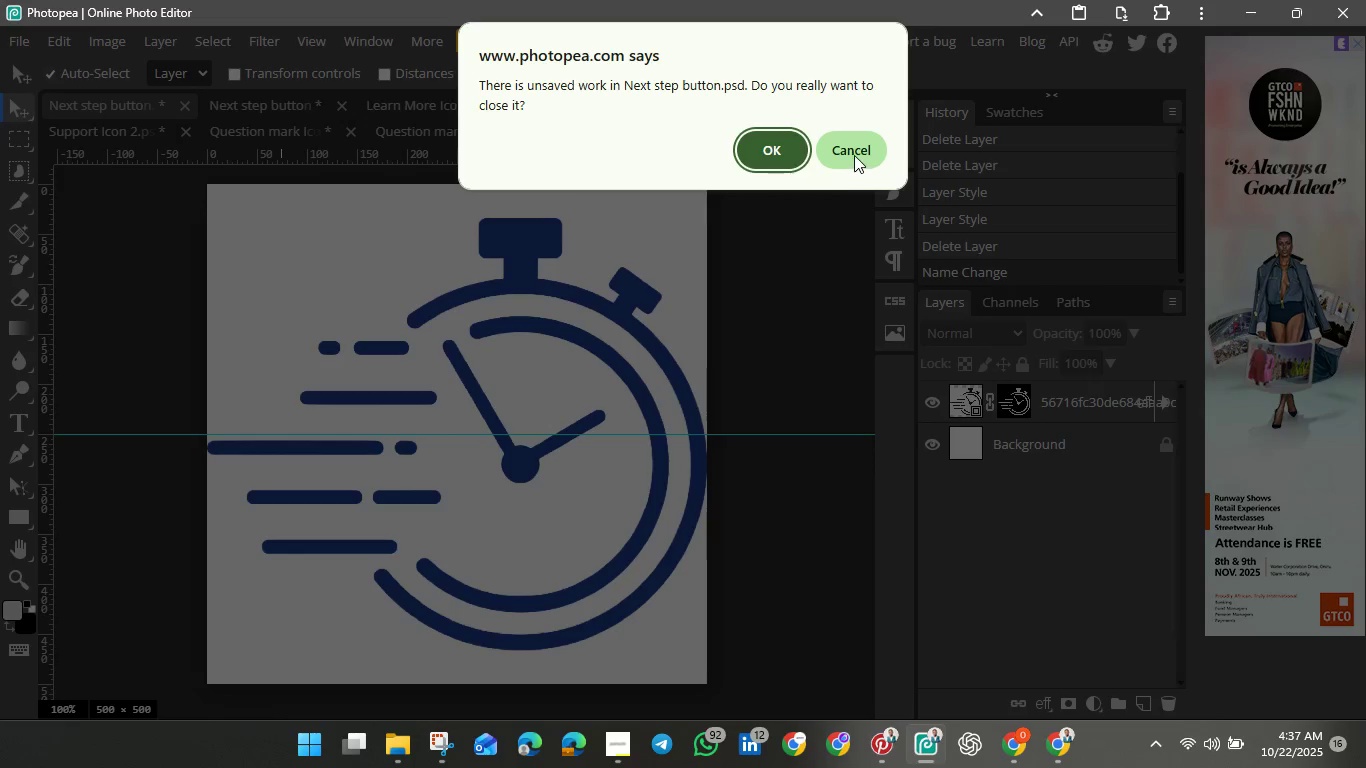 
left_click([854, 155])
 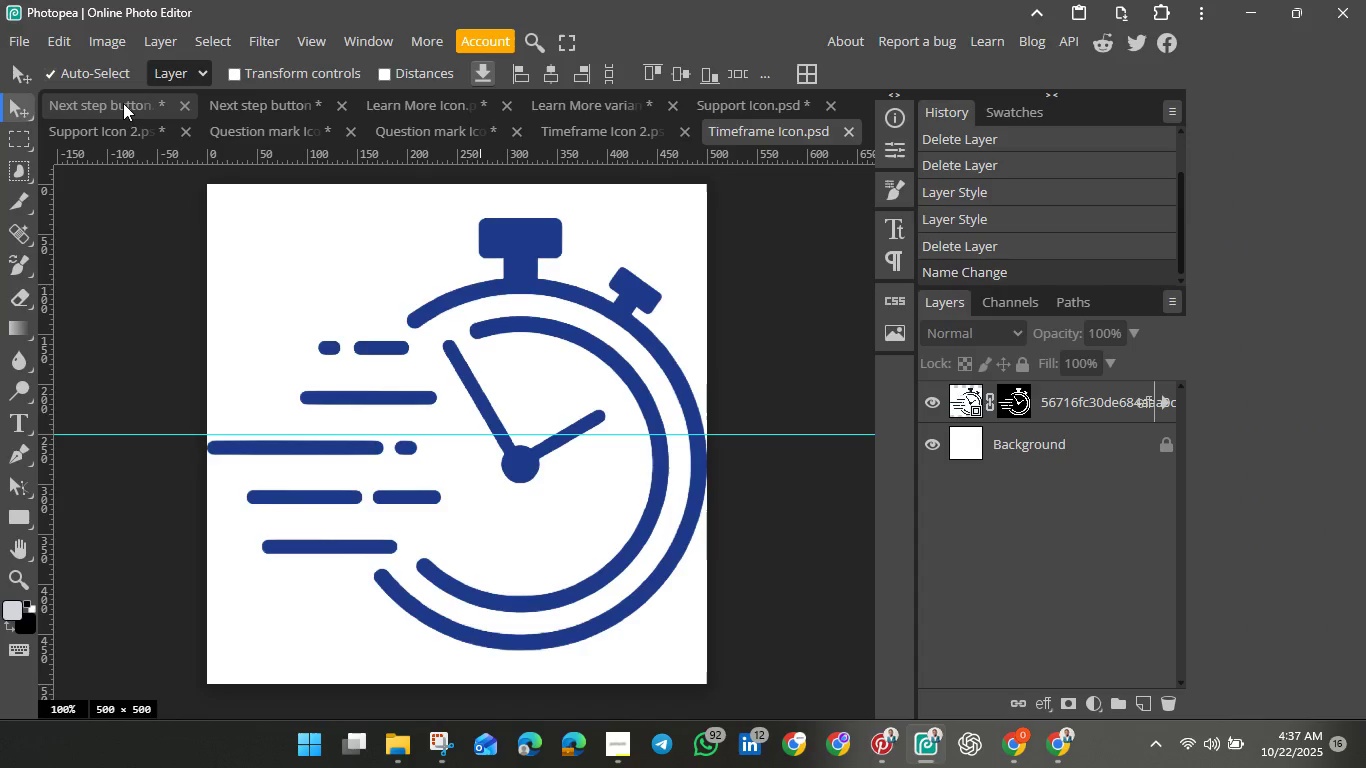 
left_click([123, 103])
 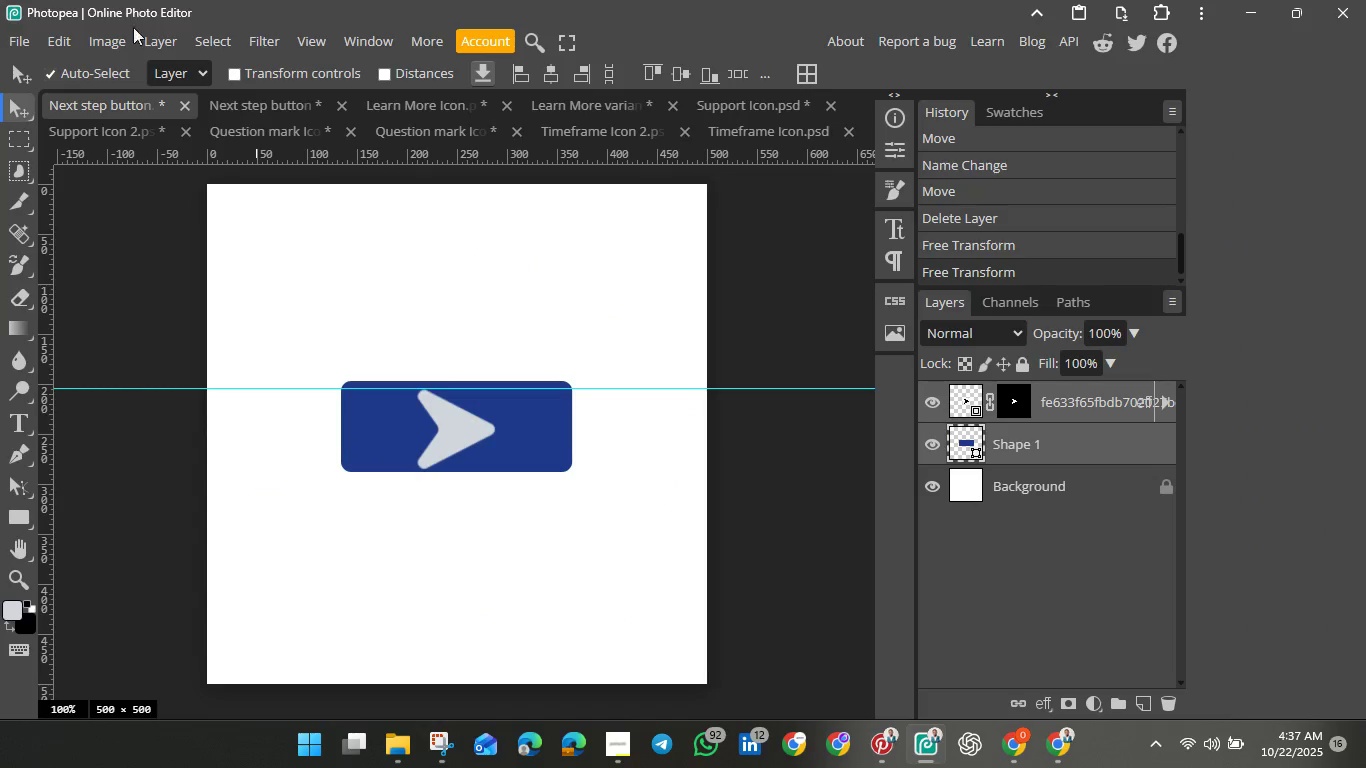 
left_click([27, 43])
 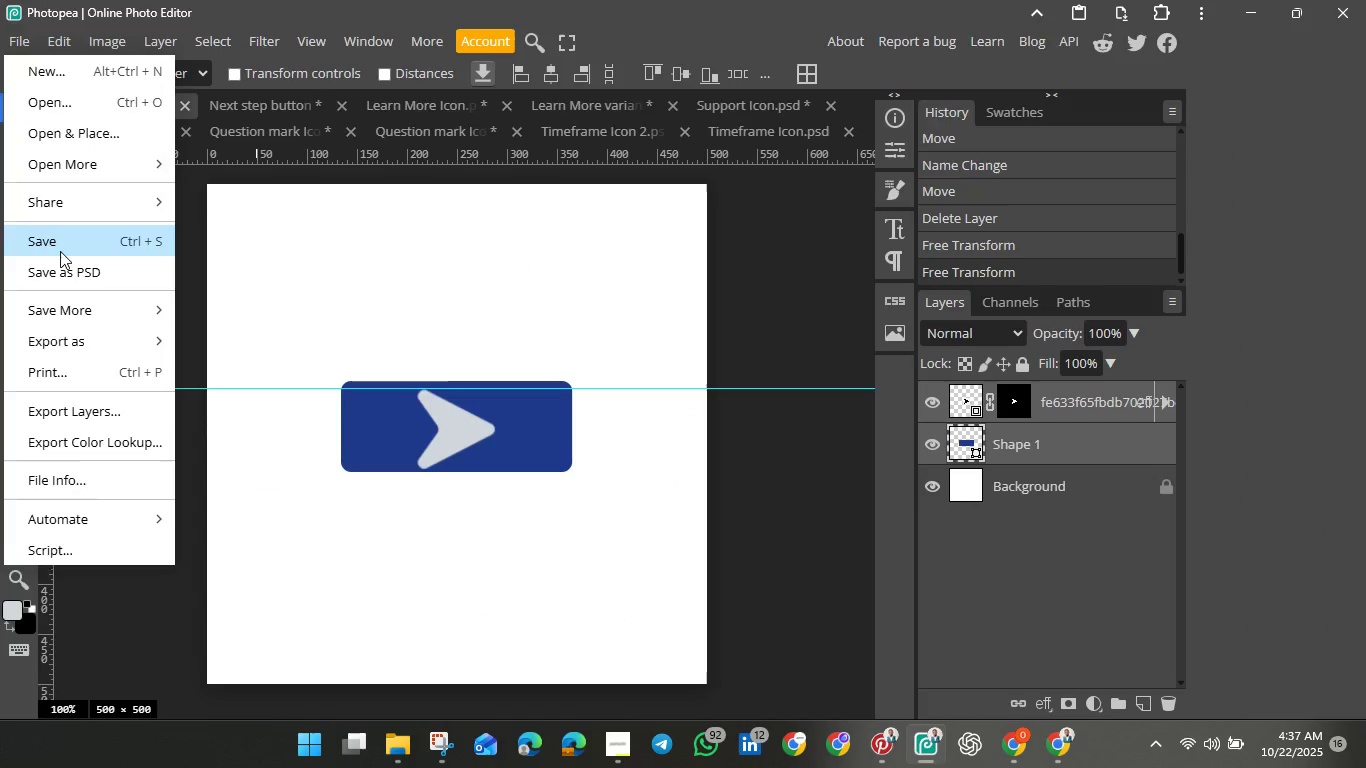 
left_click([60, 251])
 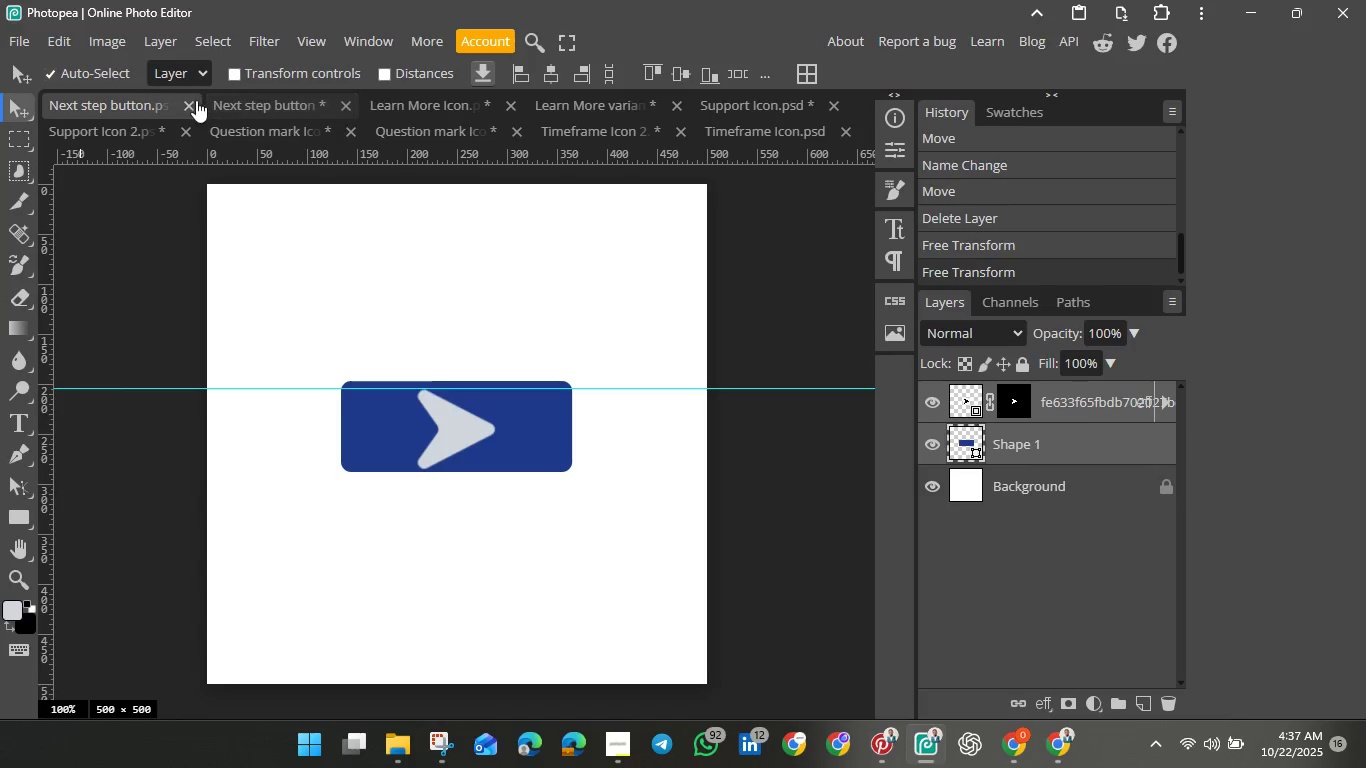 
left_click([189, 102])